 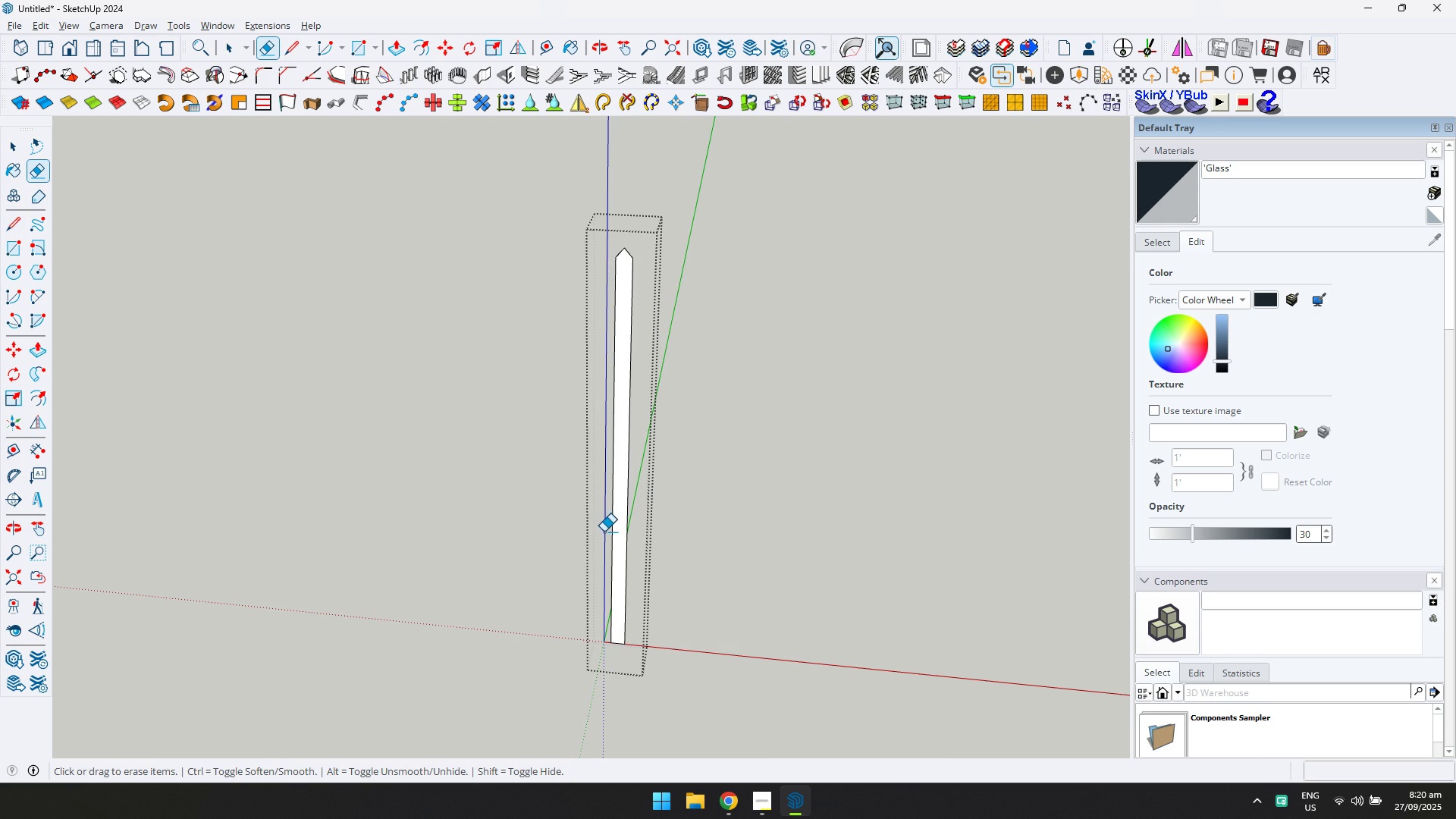 
scroll: coordinate [606, 510], scroll_direction: up, amount: 5.0
 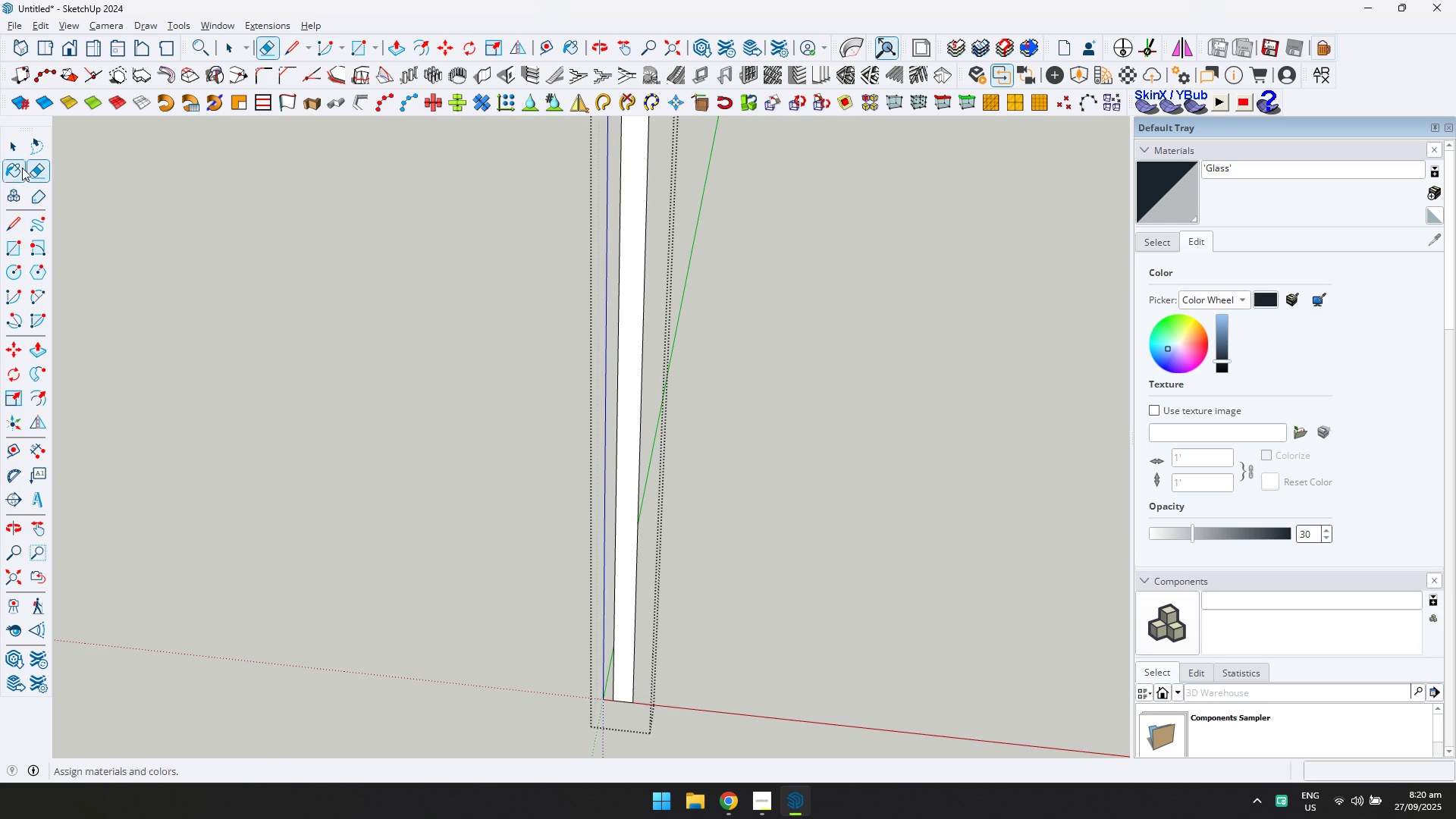 
left_click([17, 153])
 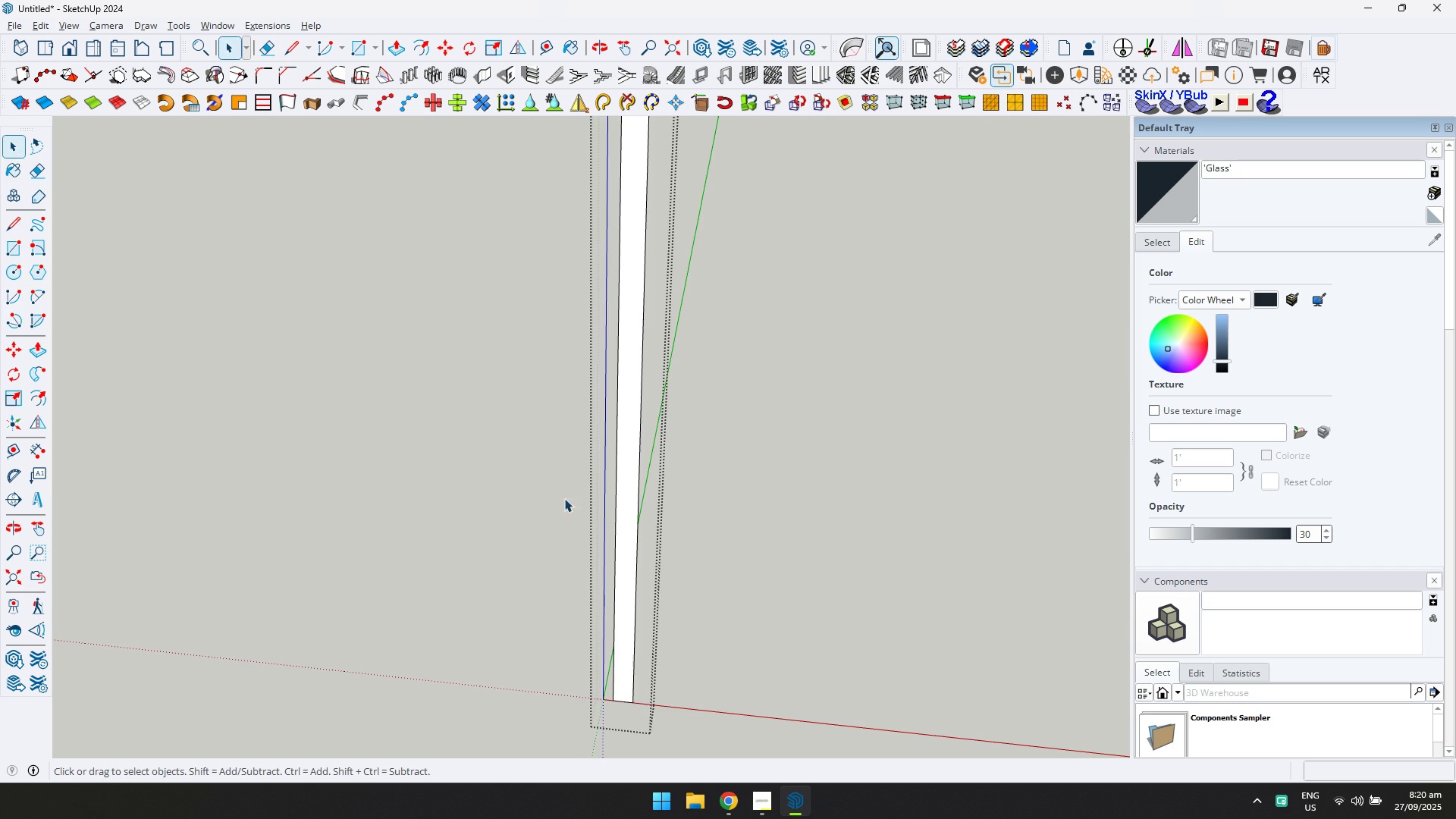 
scroll: coordinate [585, 541], scroll_direction: up, amount: 4.0
 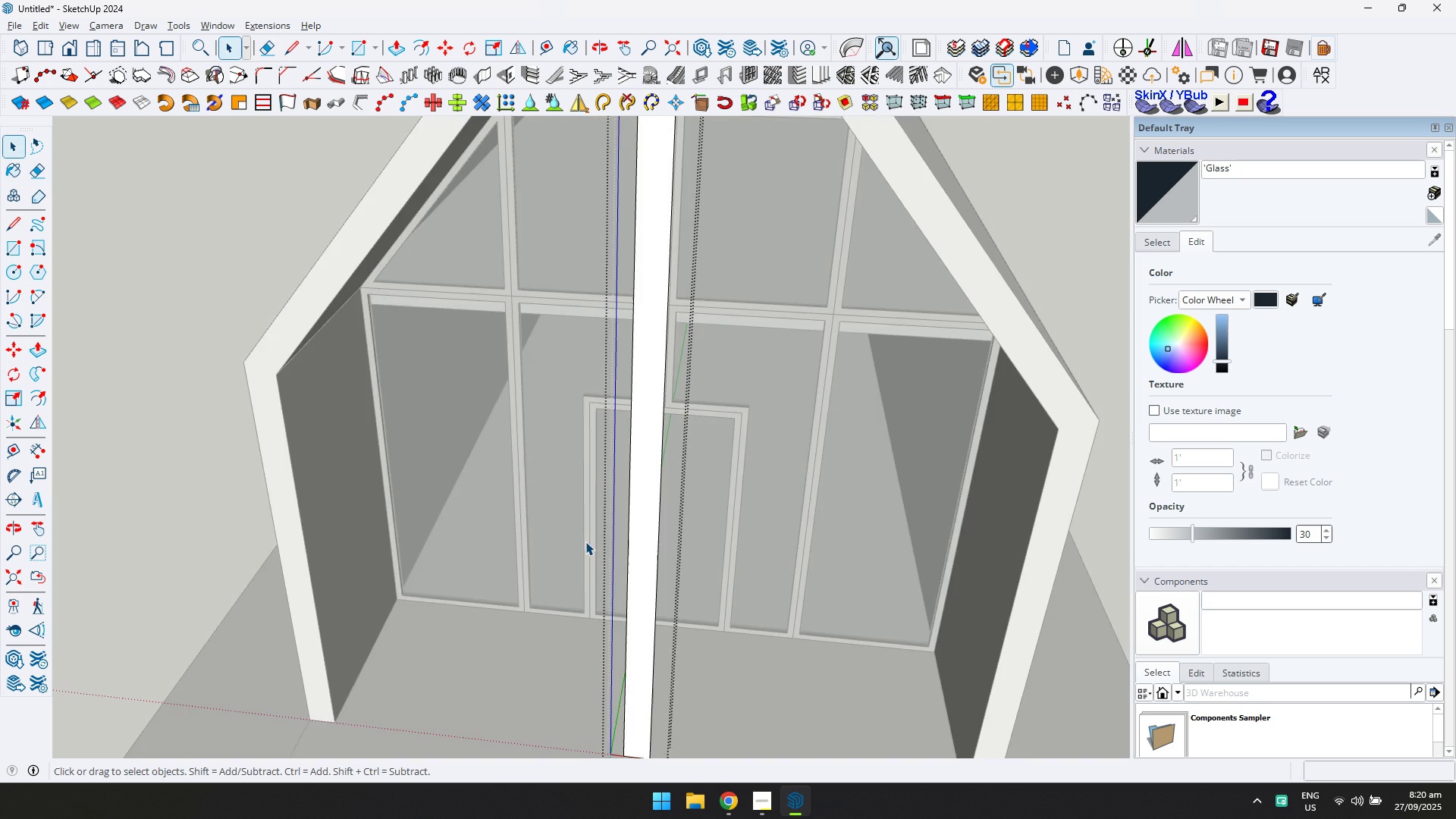 
type(dd)
 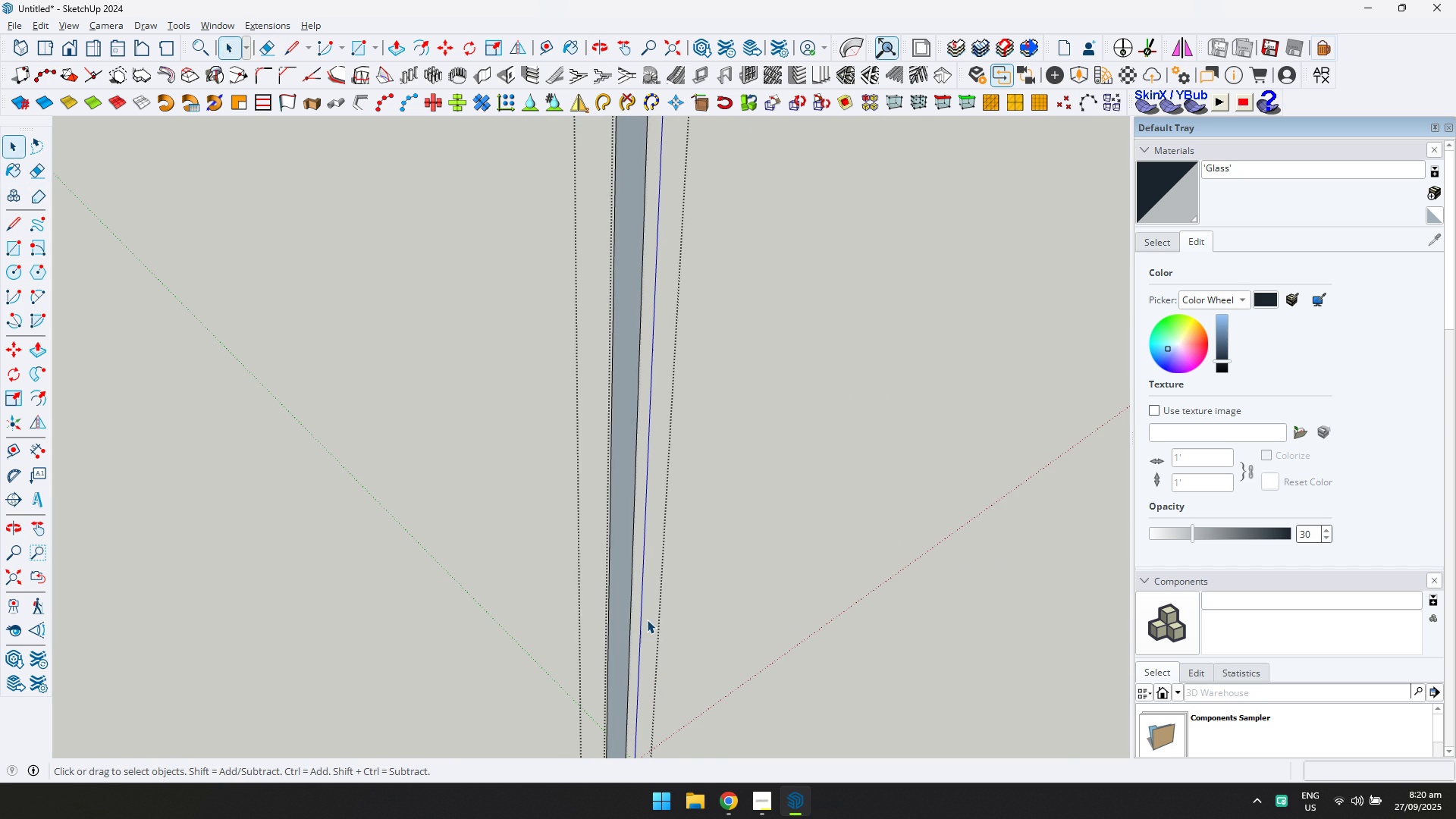 
left_click([640, 613])
 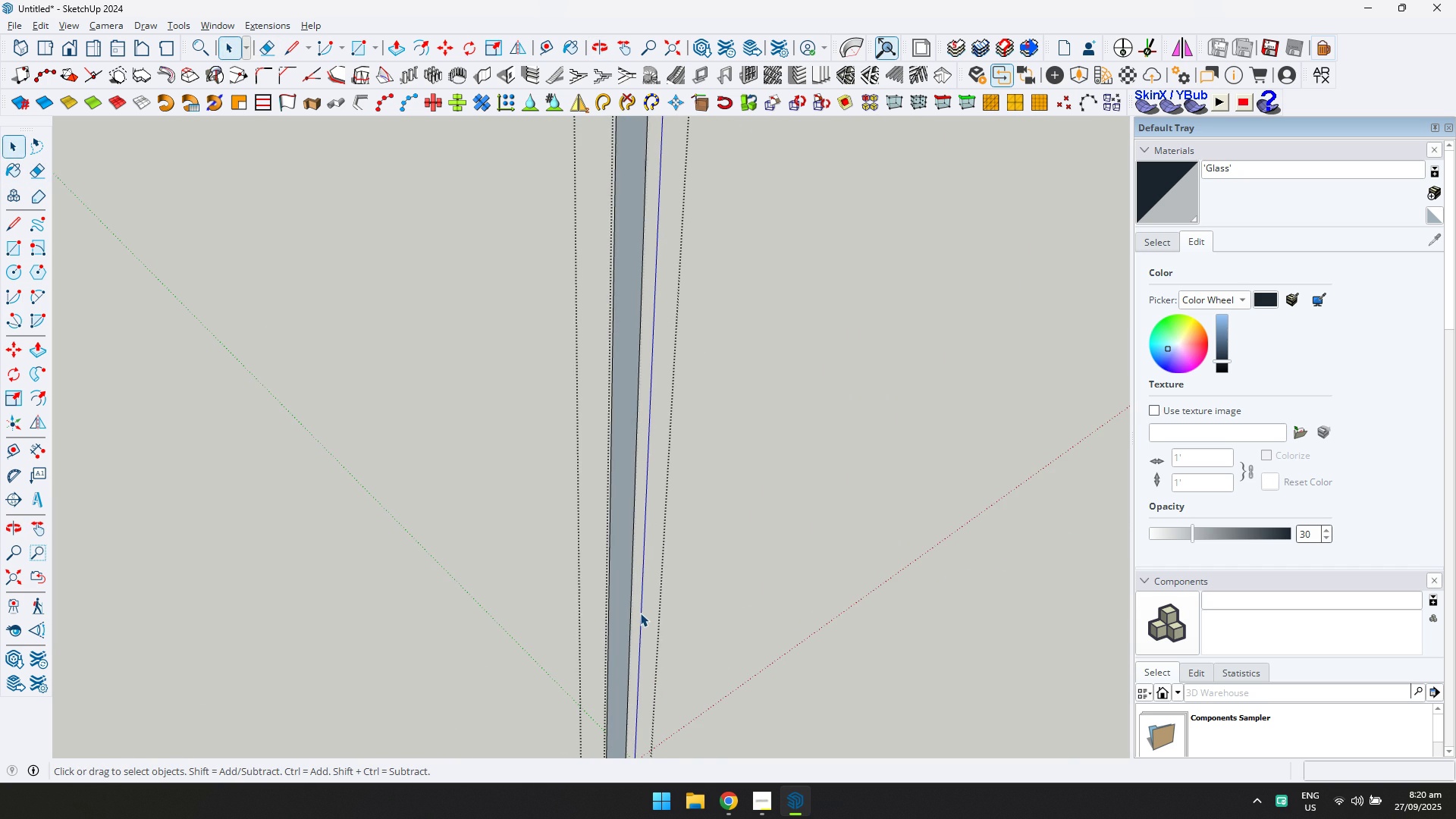 
key(Delete)
 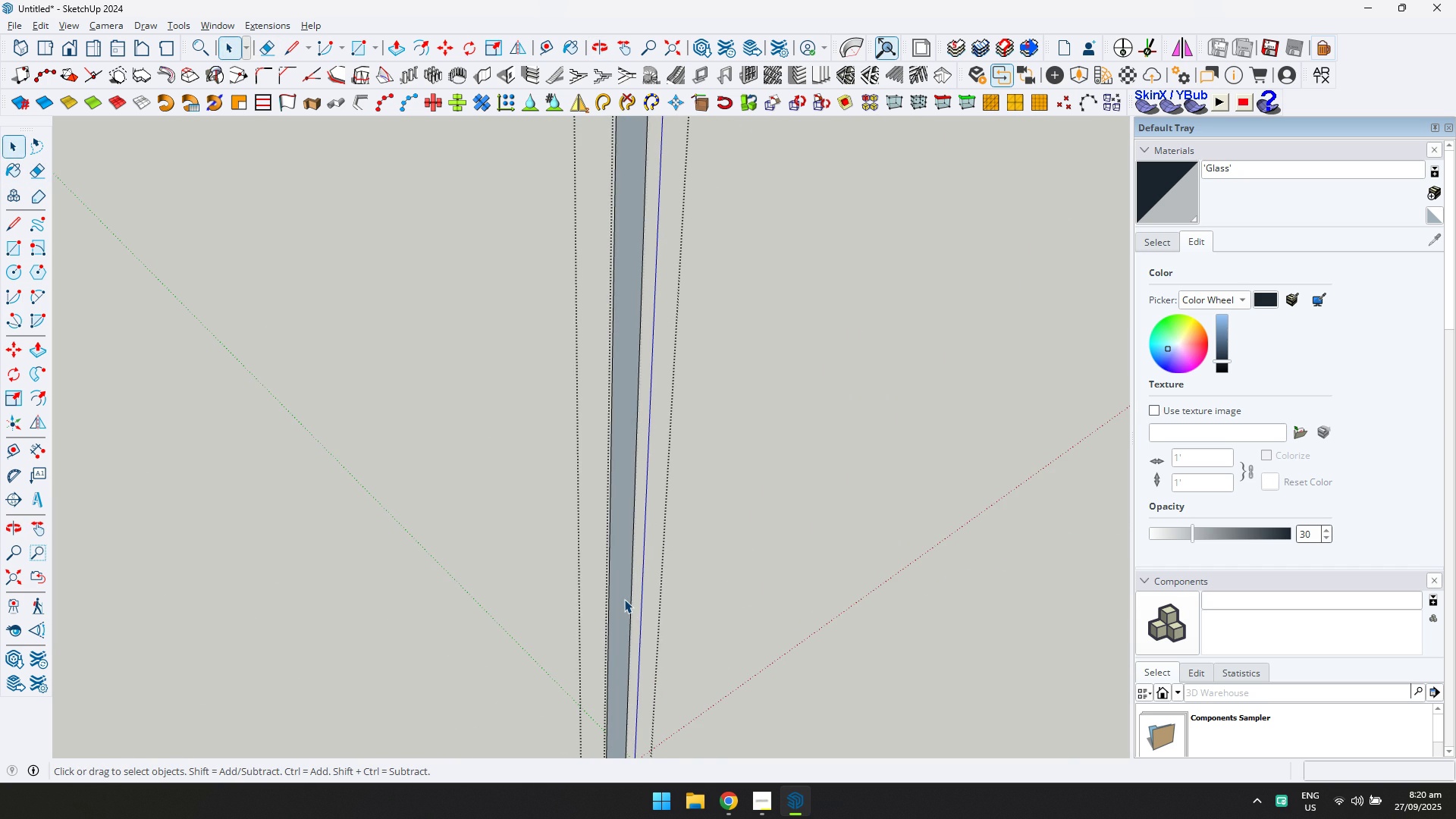 
left_click([624, 599])
 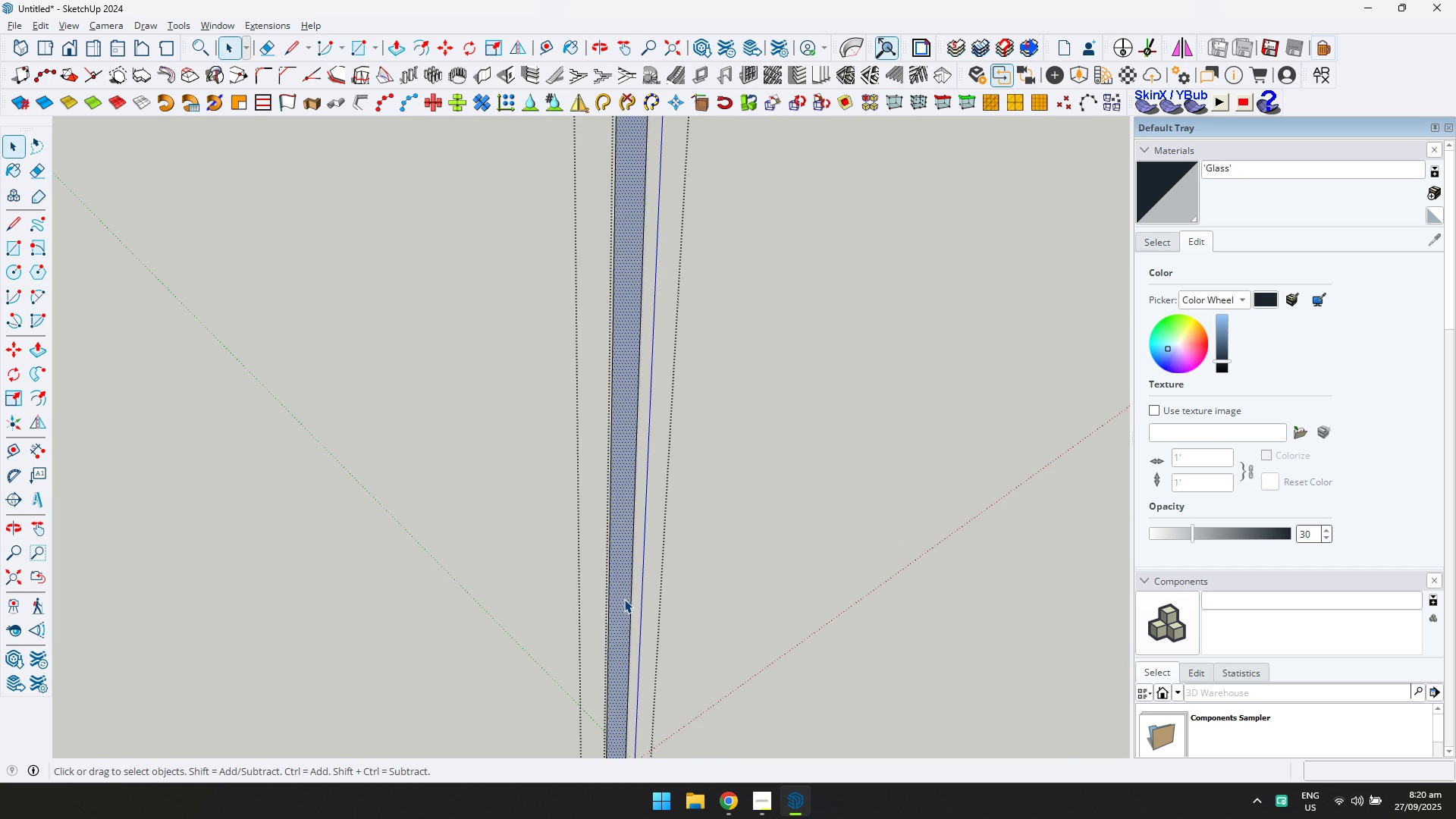 
type(op)
 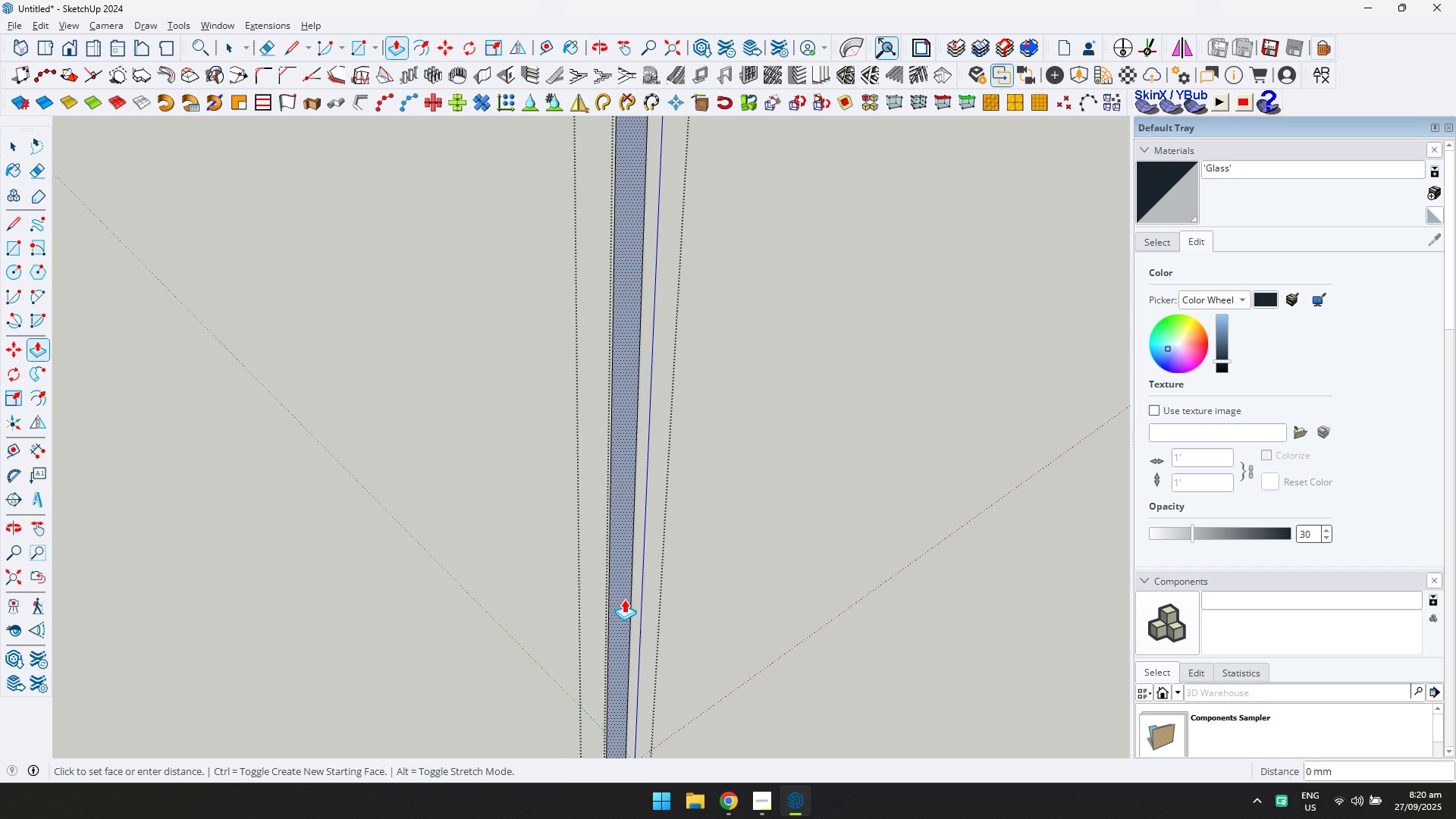 
left_click([624, 599])
 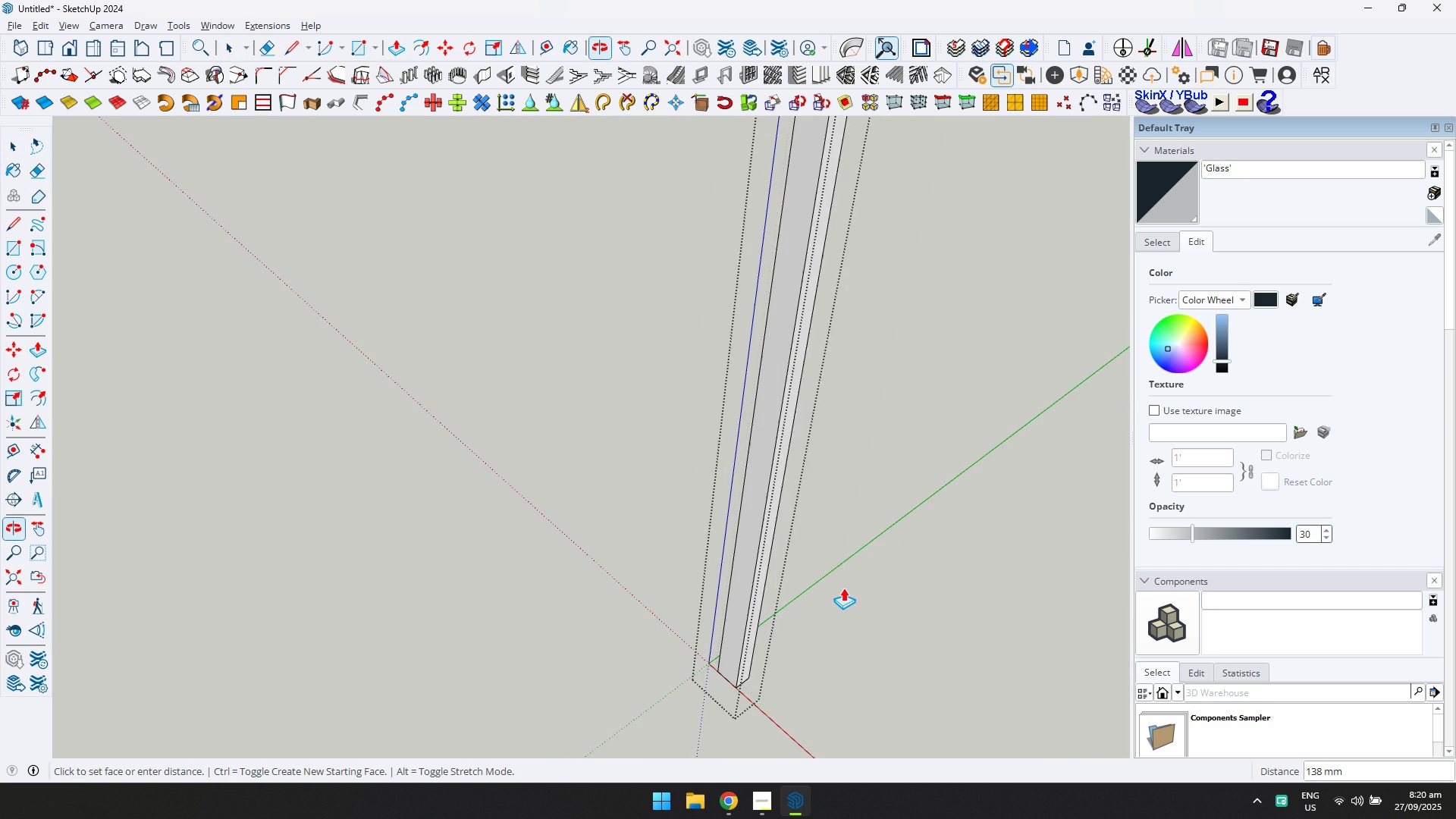 
type(d150)
 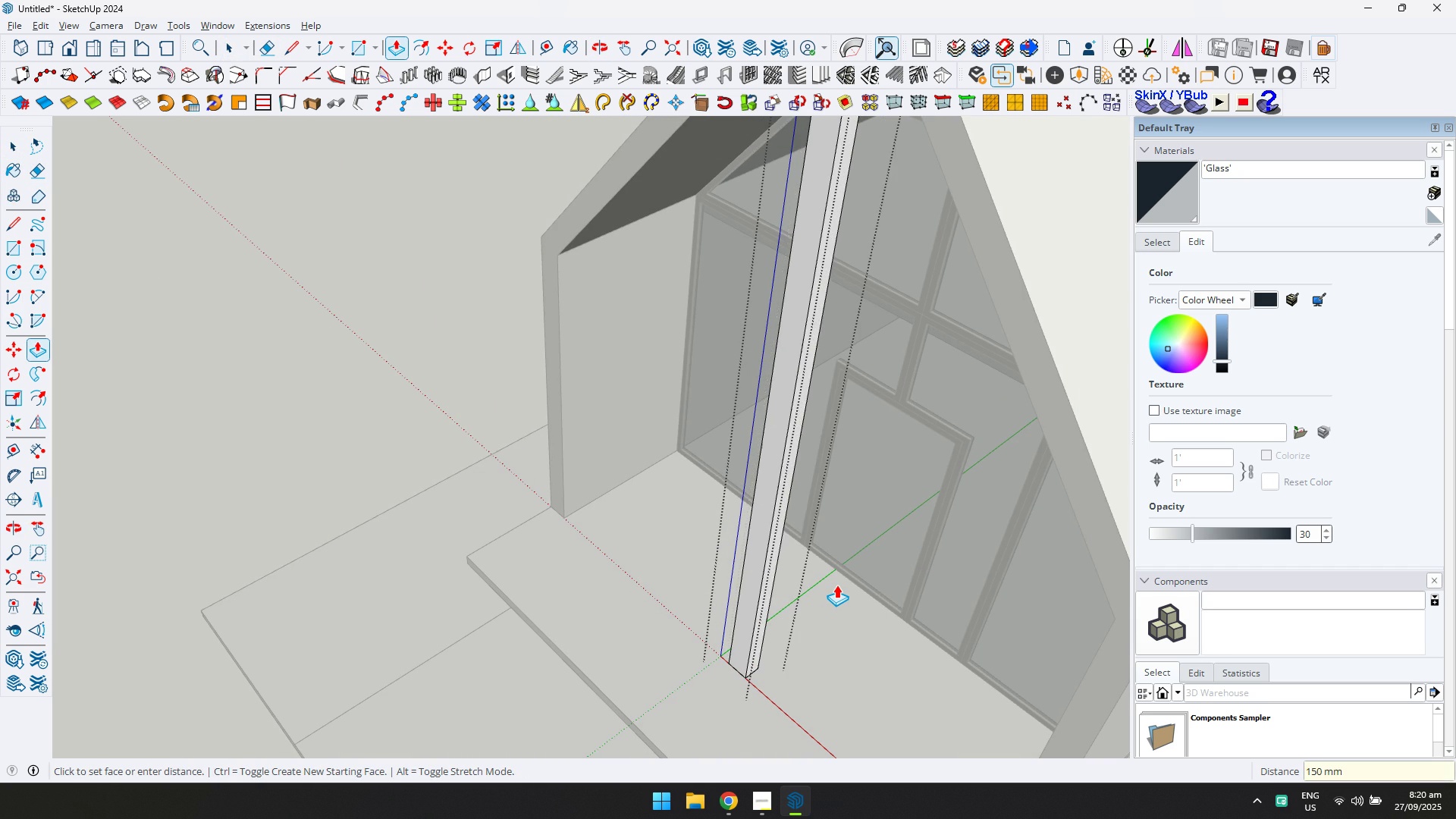 
scroll: coordinate [835, 585], scroll_direction: down, amount: 1.0
 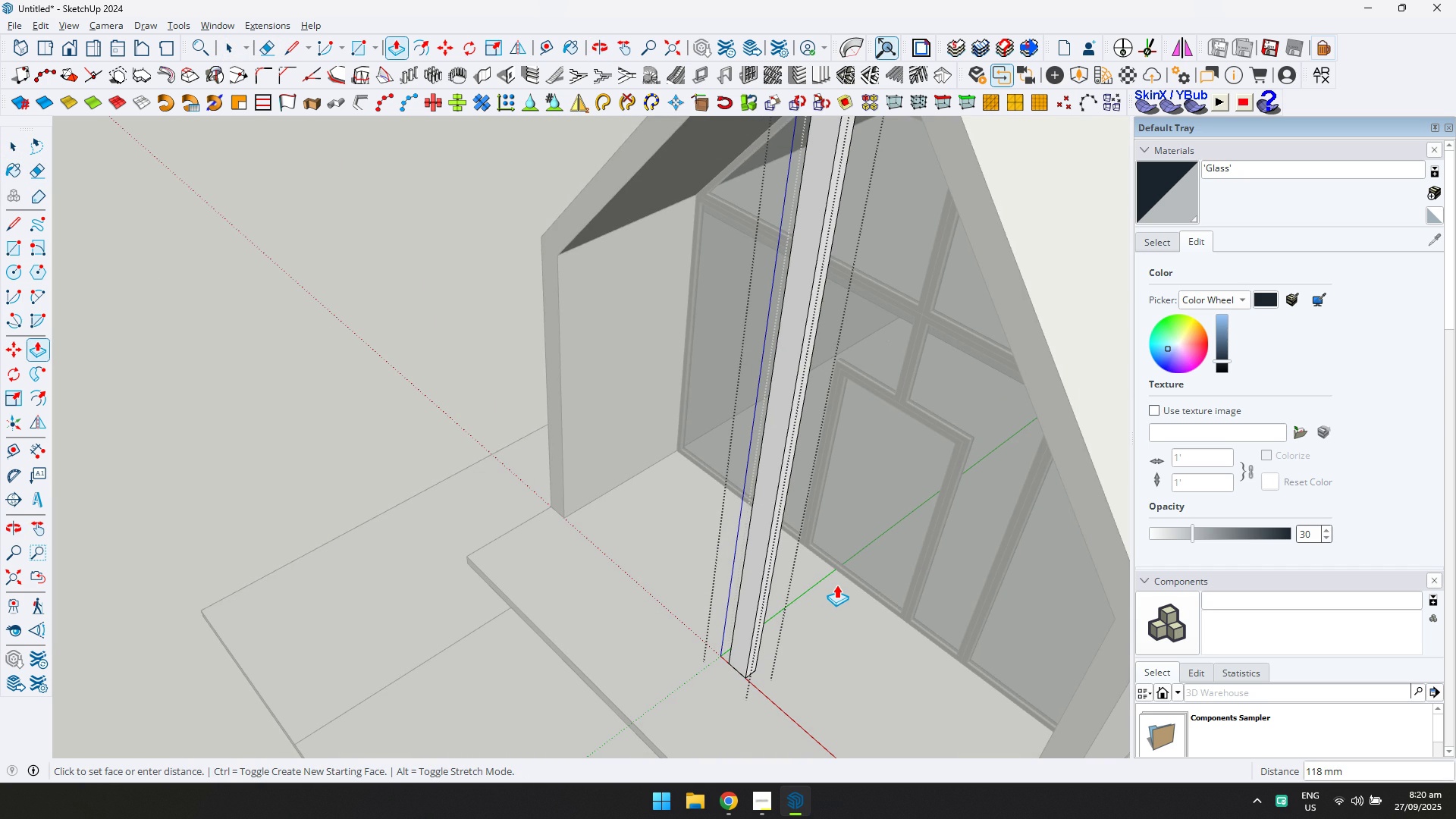 
key(Enter)
 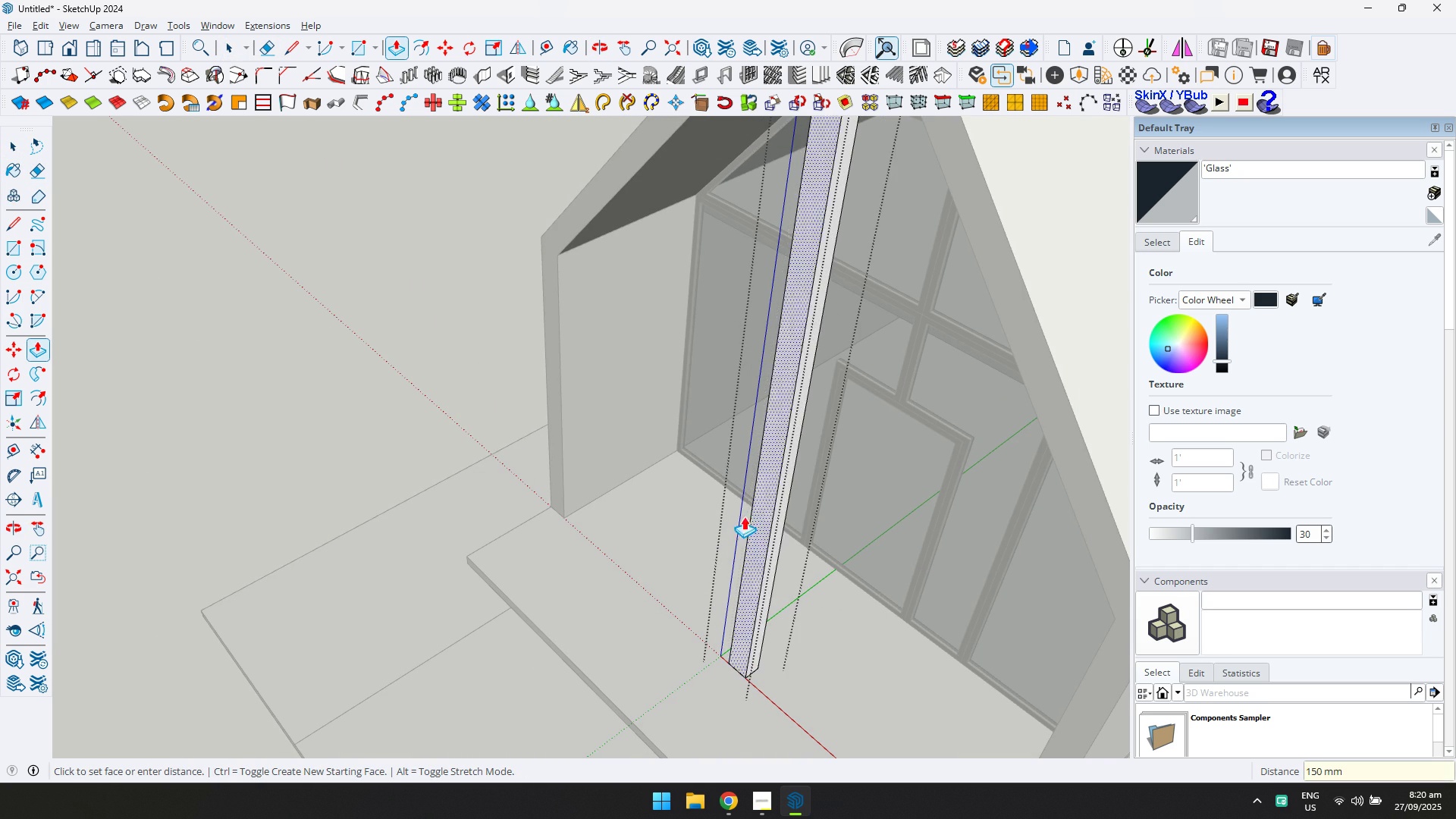 
scroll: coordinate [15, 213], scroll_direction: down, amount: 2.0
 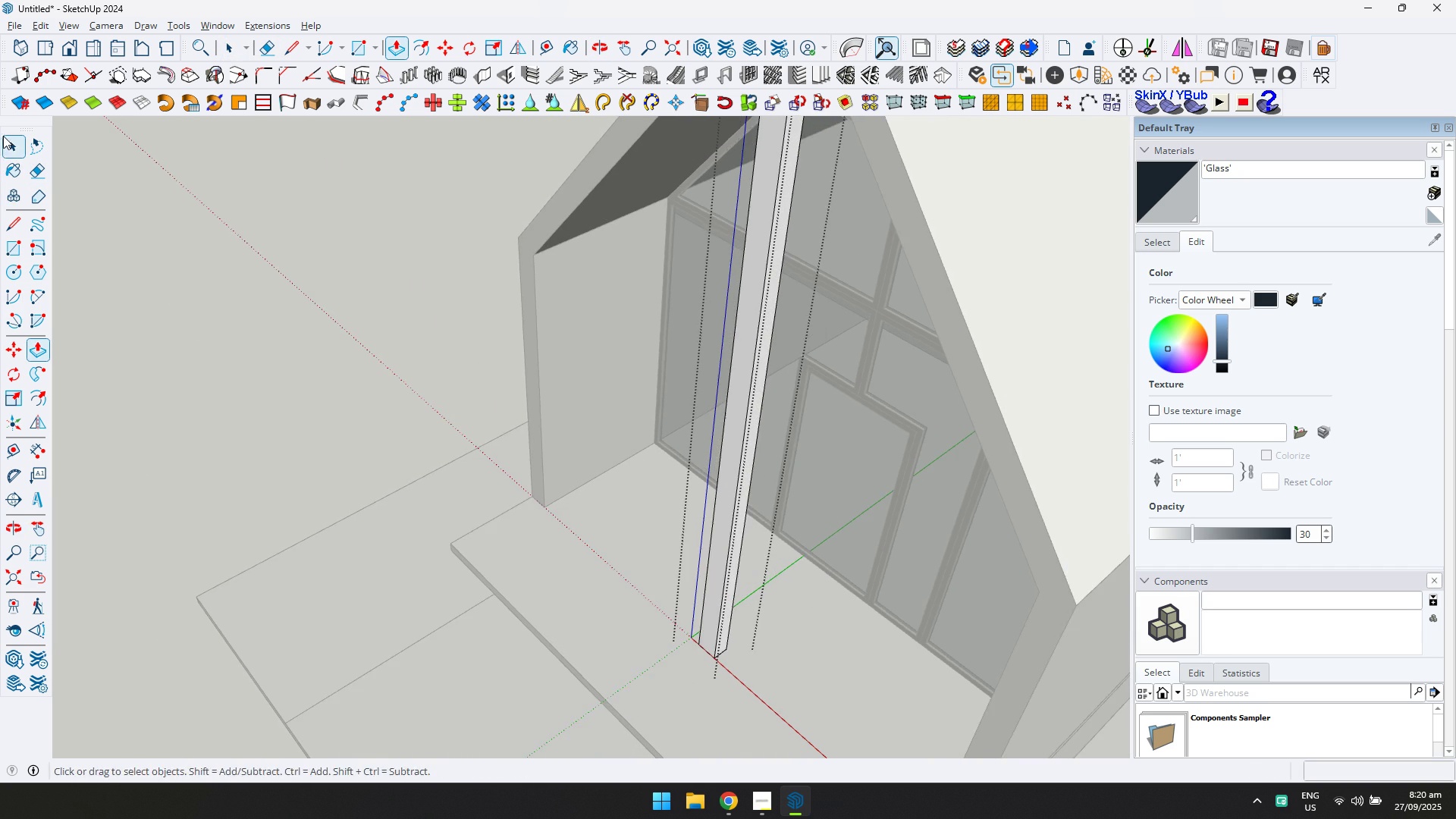 
key(Escape)
 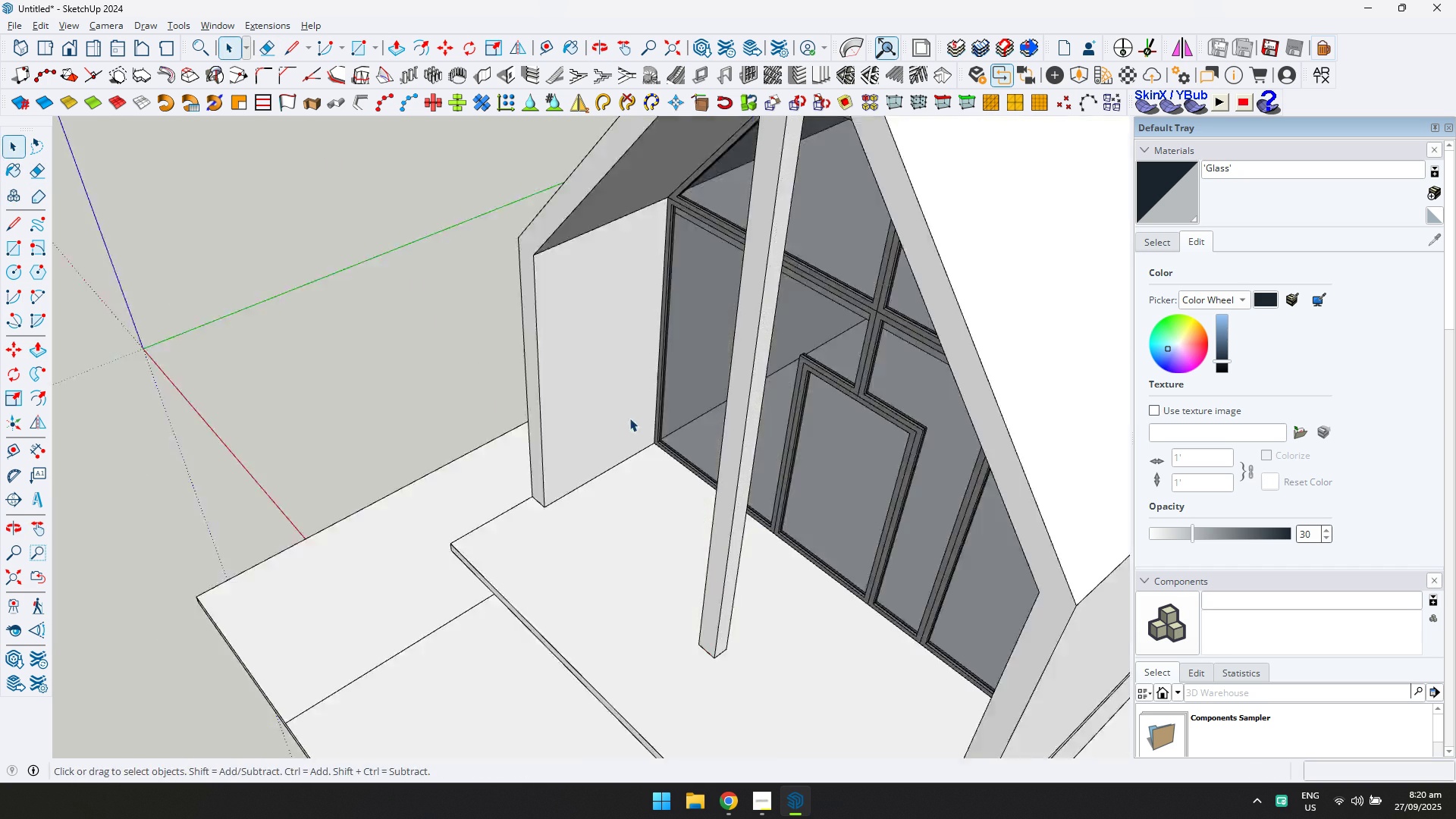 
scroll: coordinate [686, 436], scroll_direction: down, amount: 5.0
 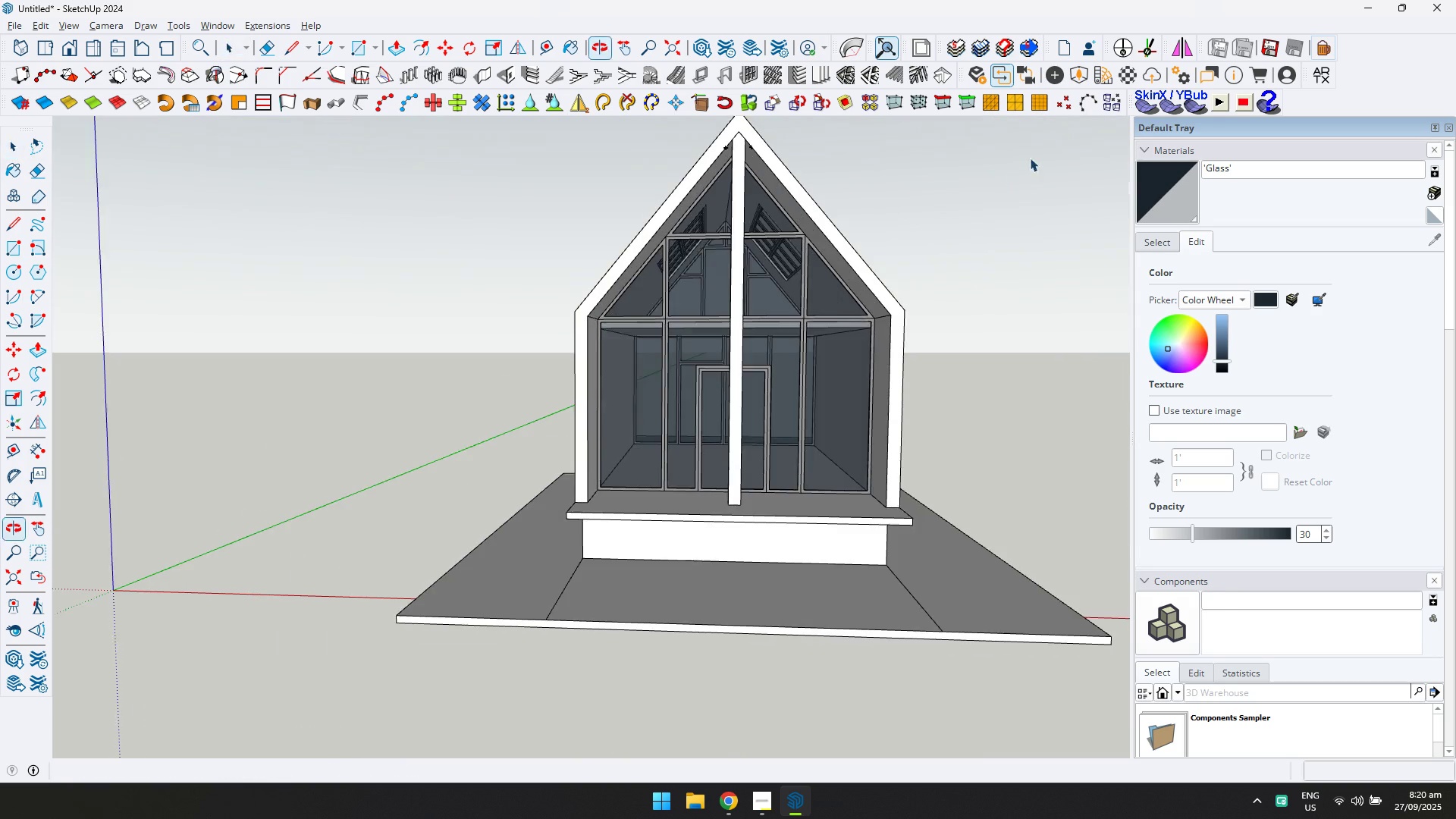 
key(Shift+ShiftLeft)
 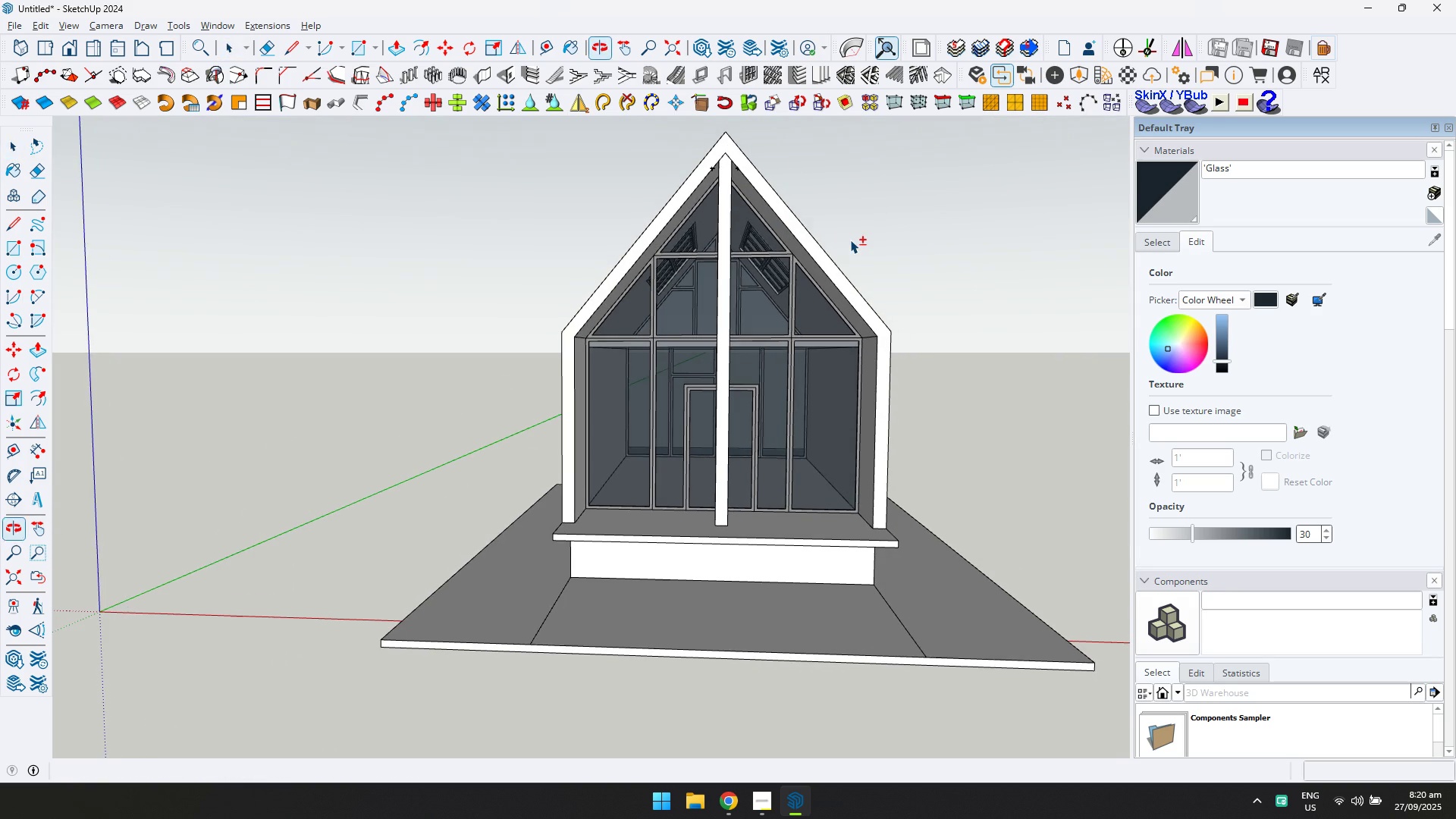 
key(Shift+ShiftLeft)
 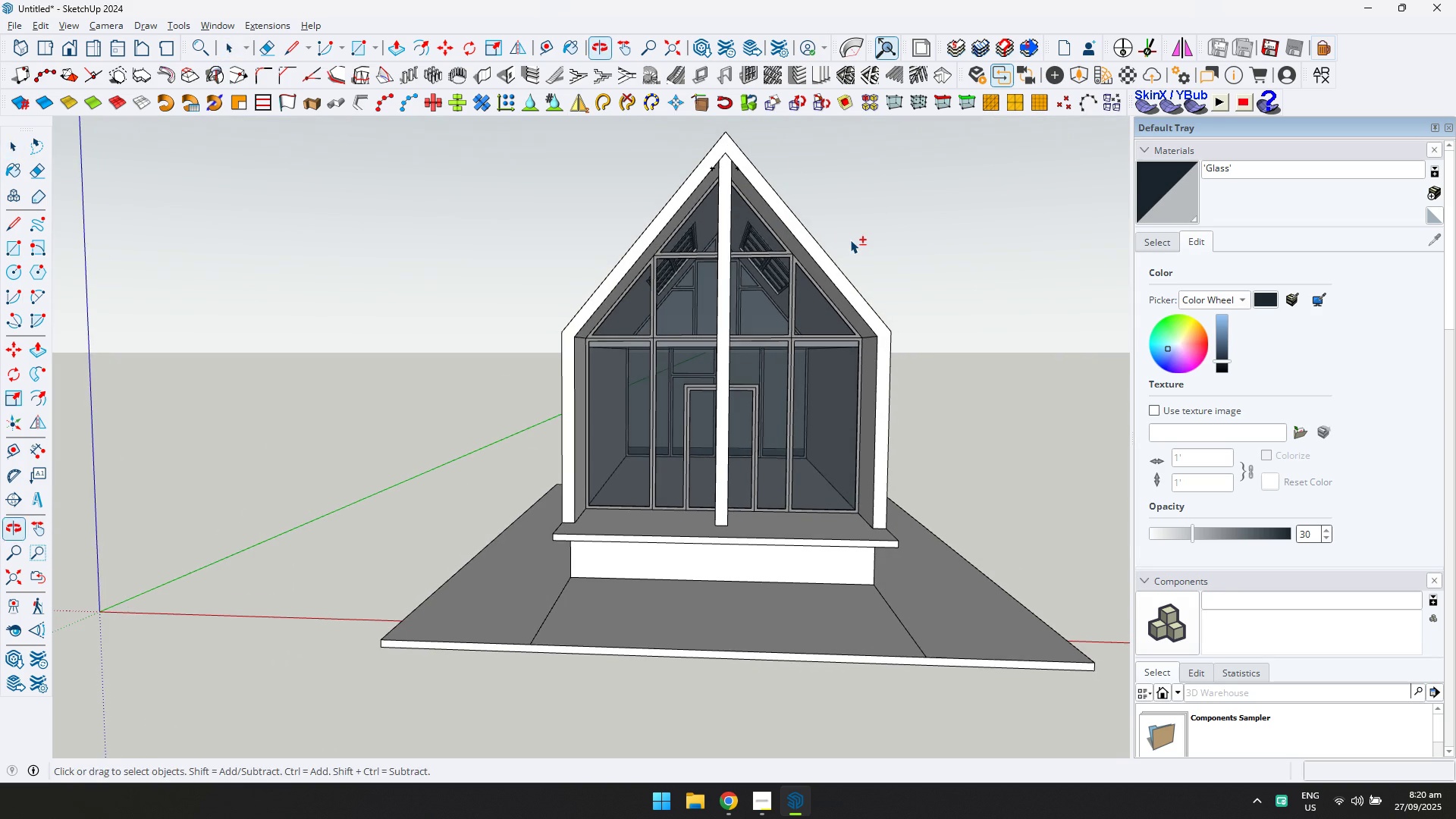 
key(Shift+Escape)
 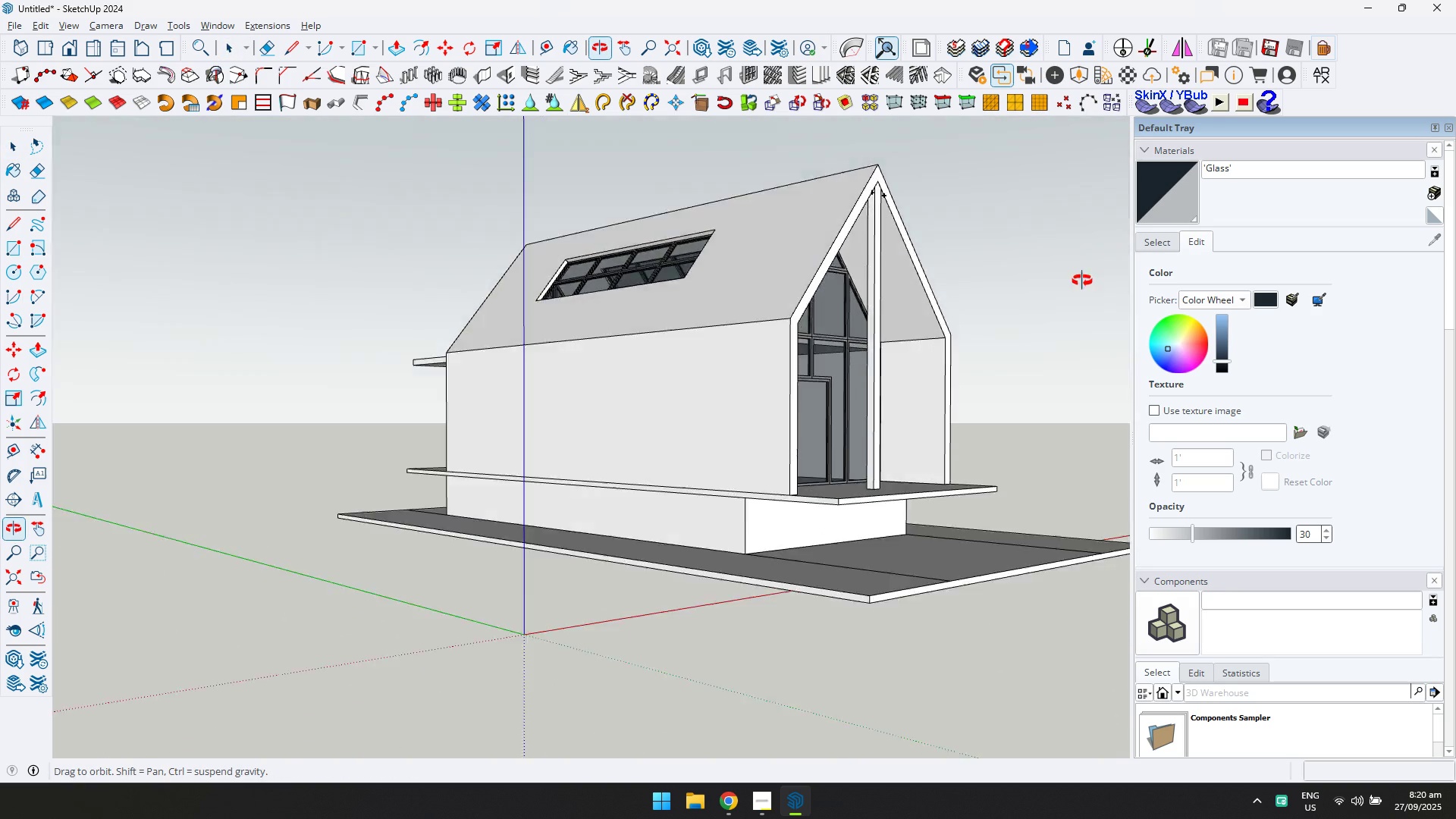 
scroll: coordinate [846, 590], scroll_direction: up, amount: 4.0
 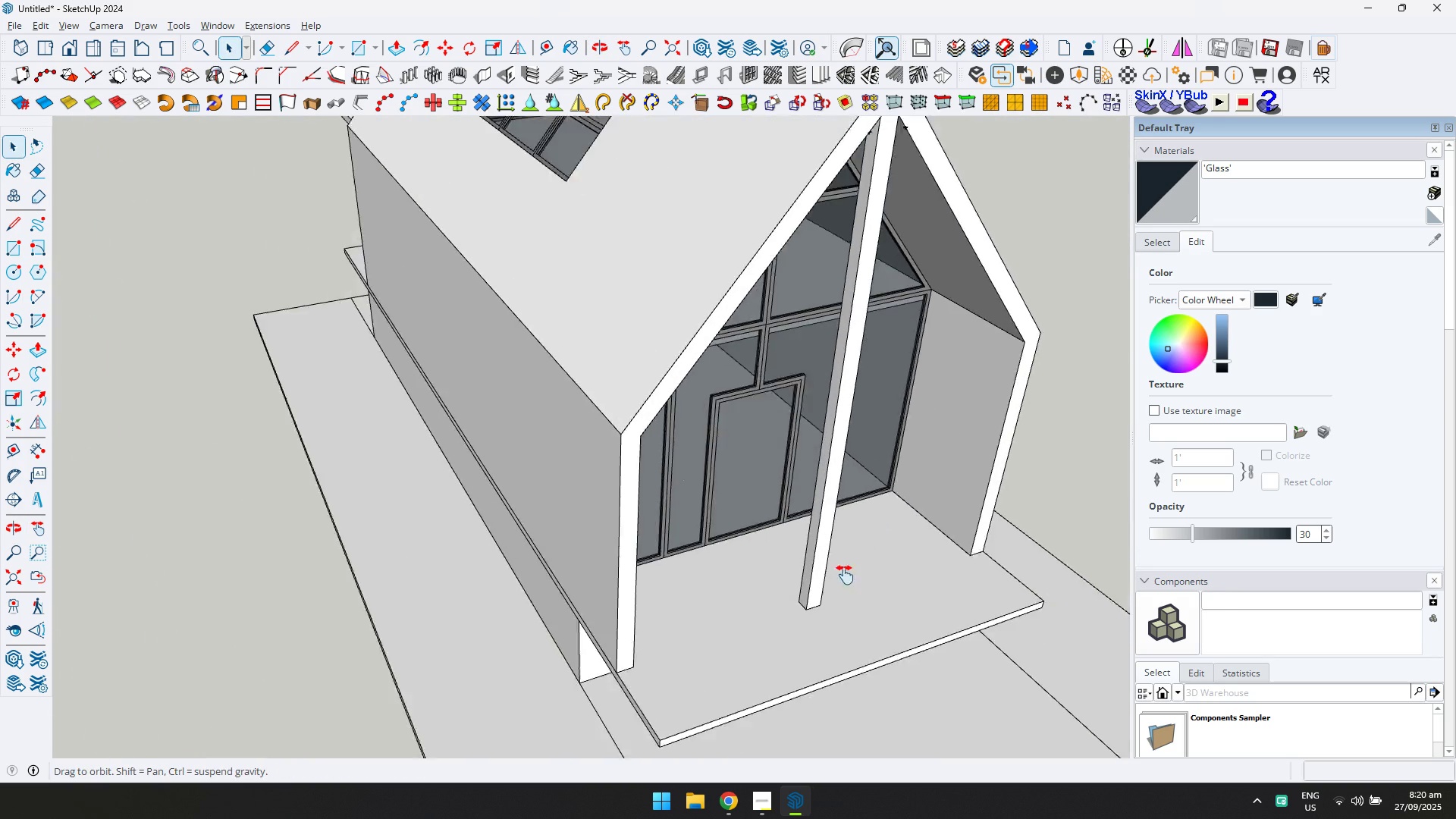 
key(Shift+ShiftLeft)
 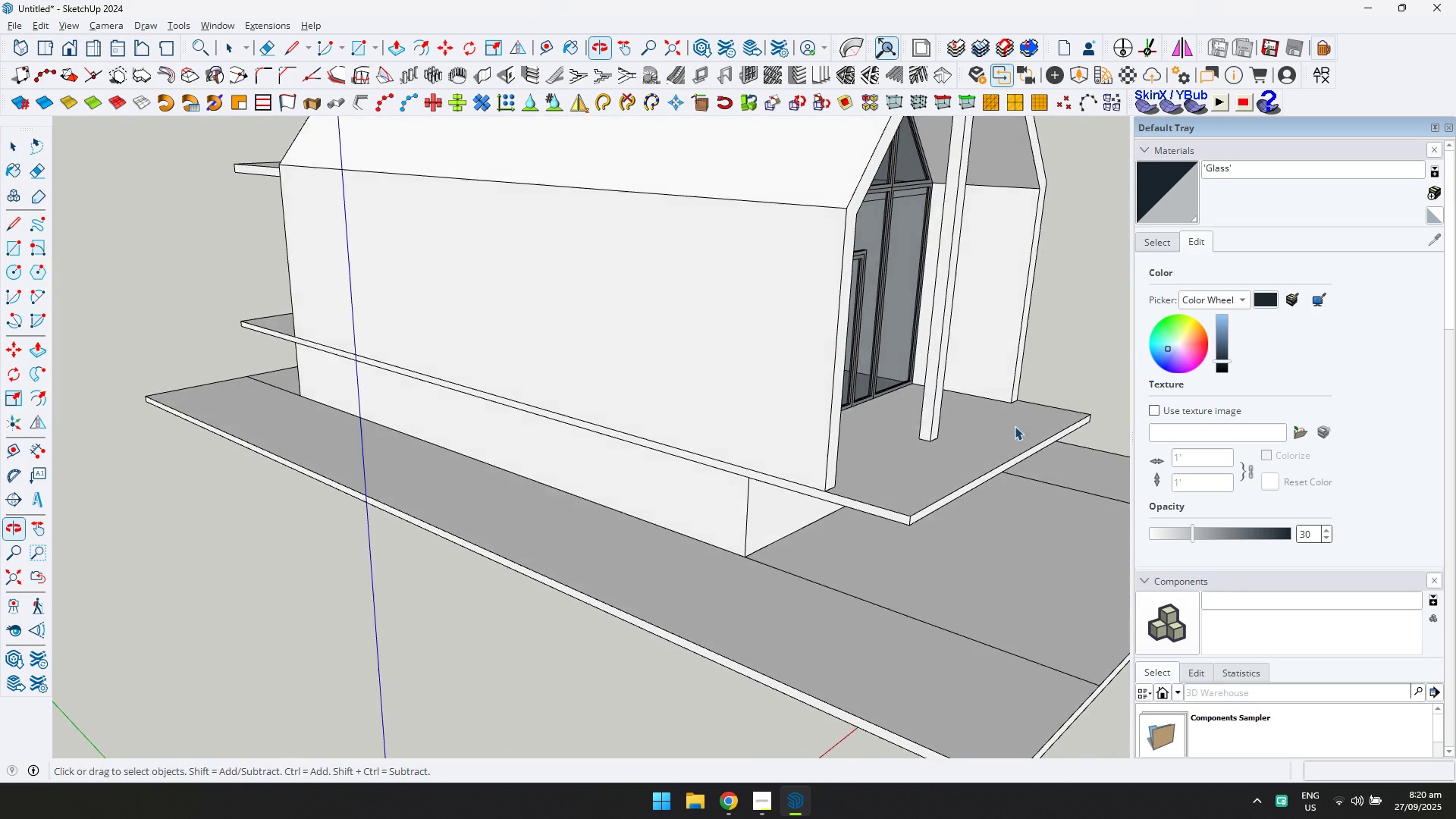 
scroll: coordinate [922, 310], scroll_direction: down, amount: 1.0